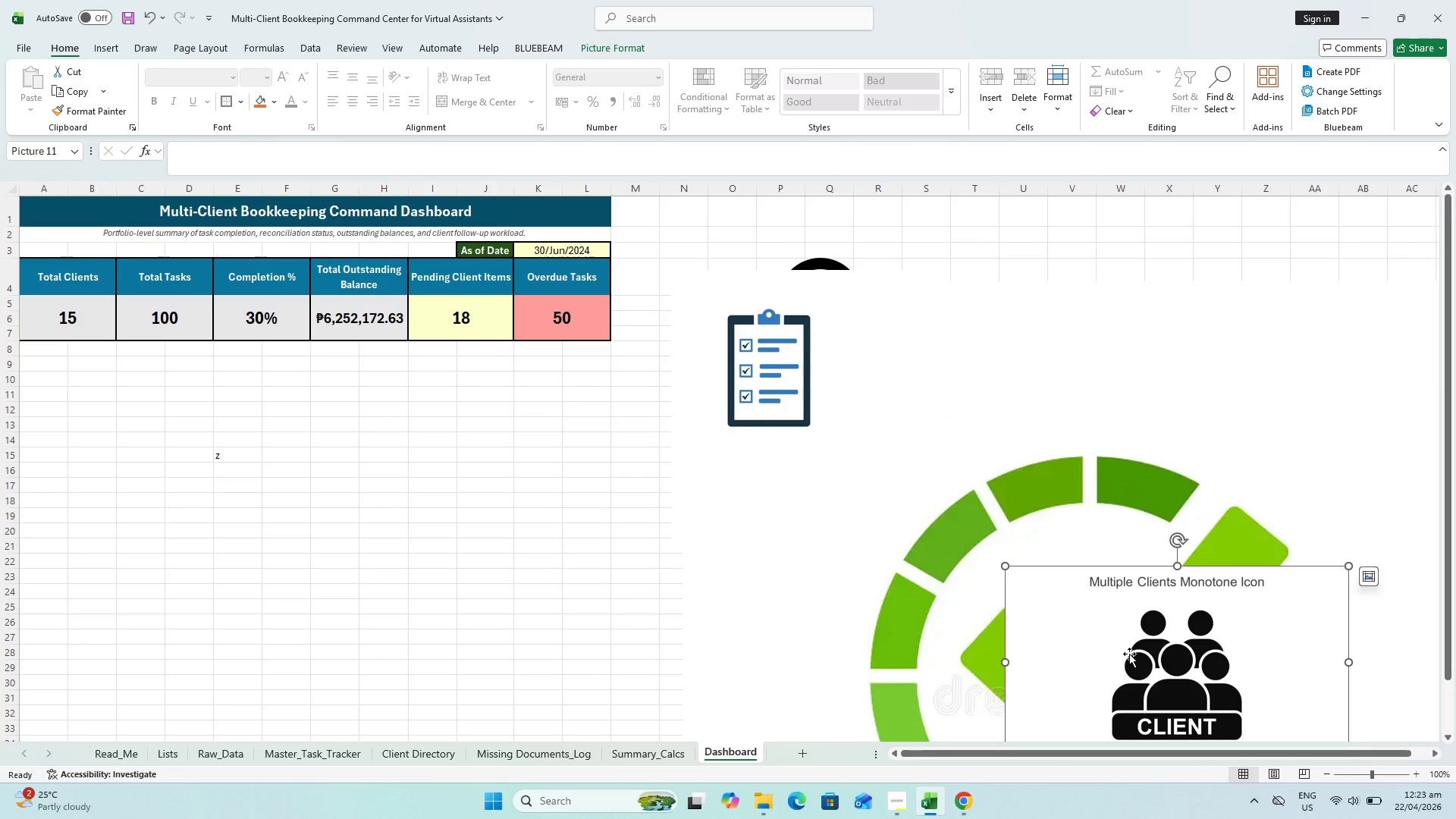 
left_click_drag(start_coordinate=[1129, 654], to_coordinate=[267, 463])
 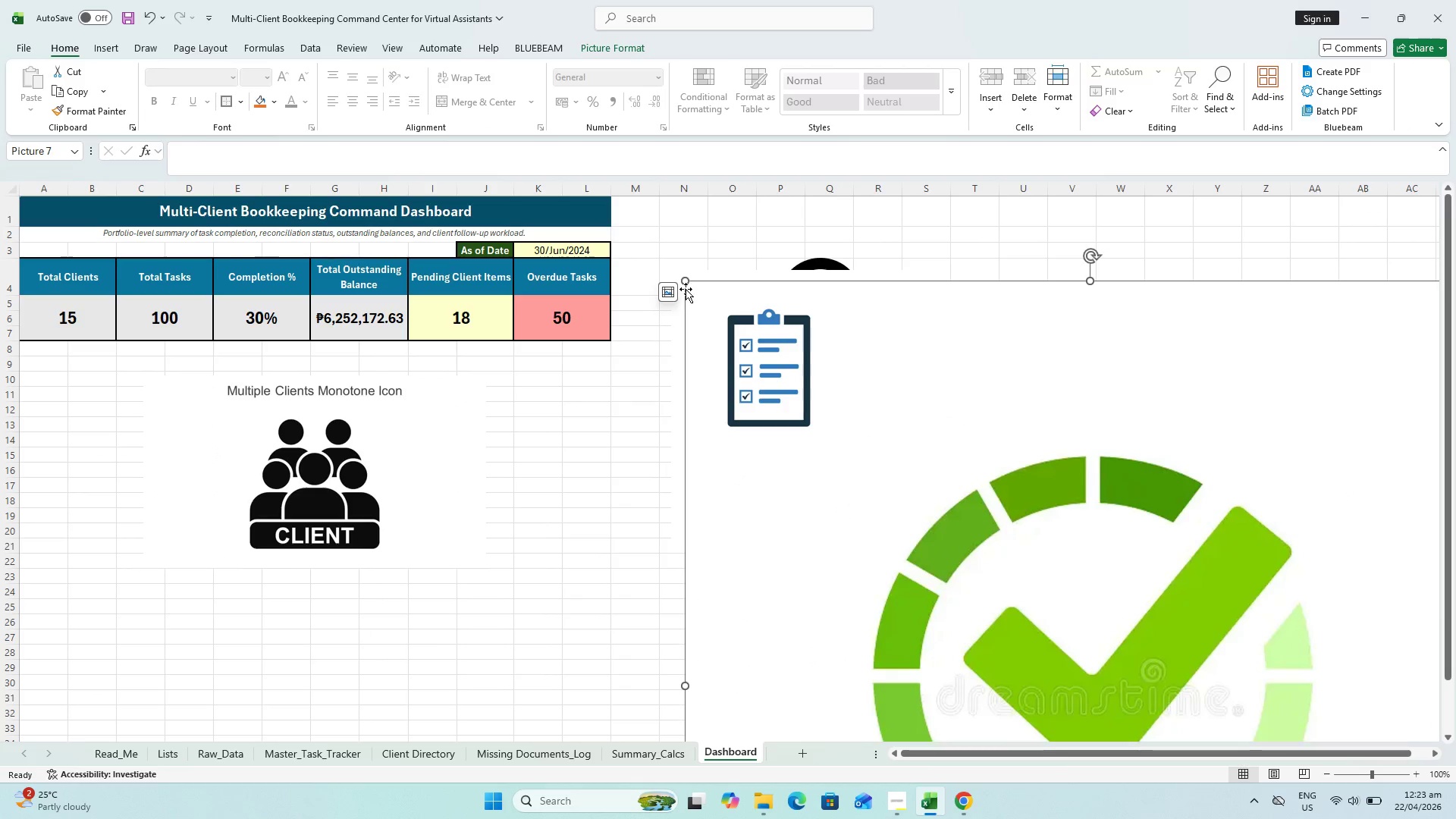 
left_click_drag(start_coordinate=[682, 278], to_coordinate=[1292, 619])
 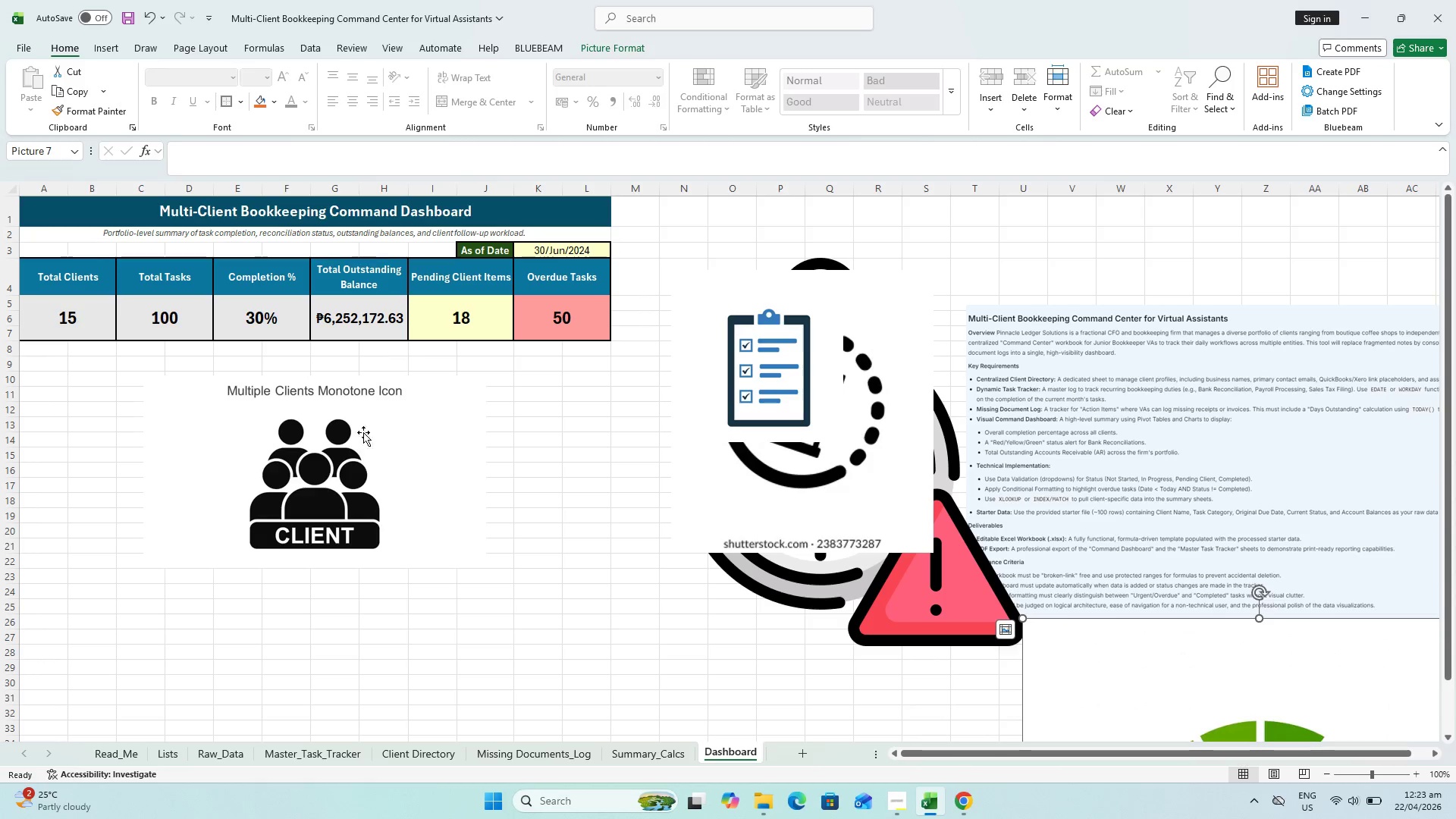 
left_click([277, 449])
 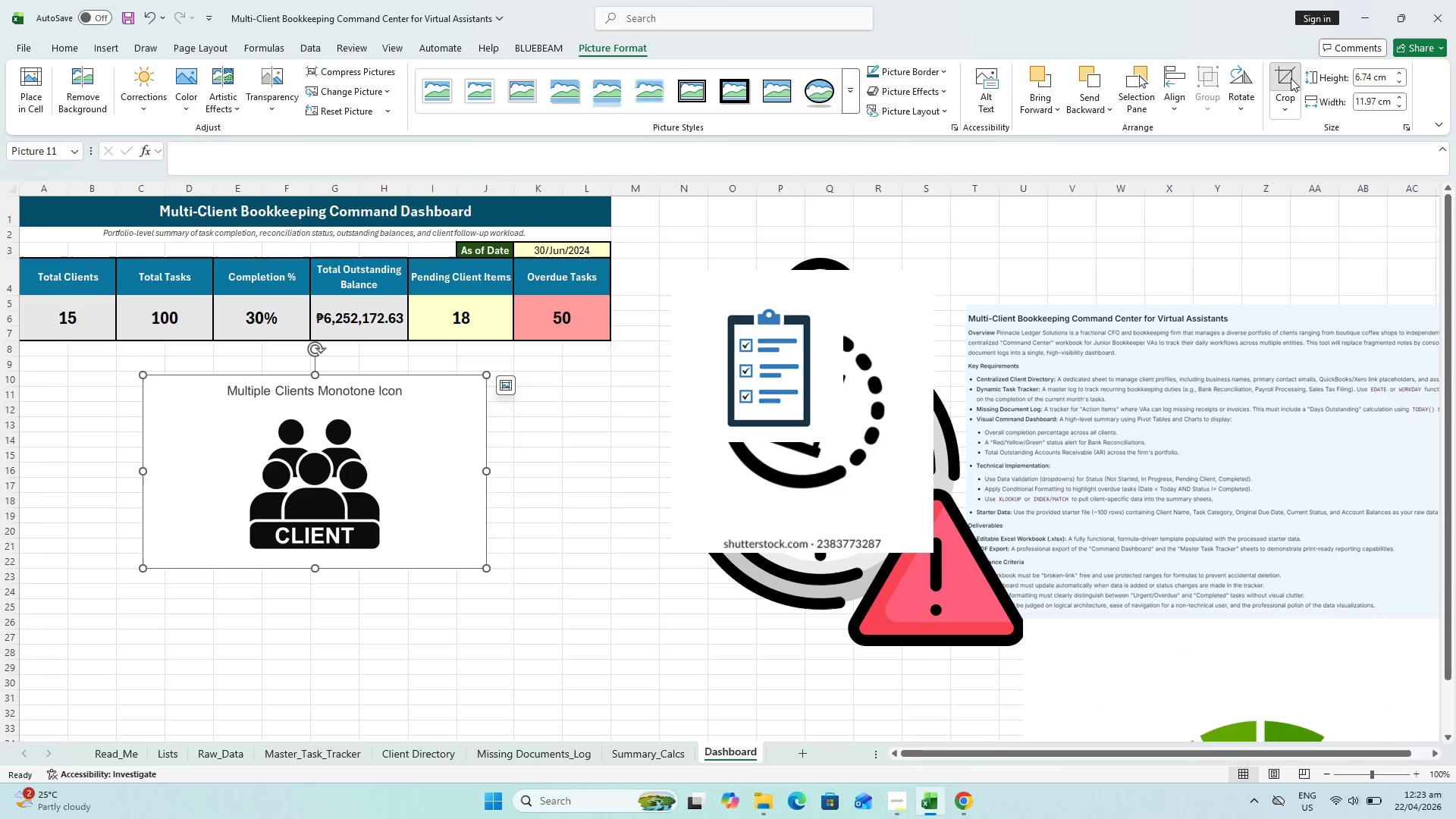 
hold_key(key=ControlLeft, duration=0.5)
scroll: coordinate [278, 394], scroll_direction: up, amount: 1.0
 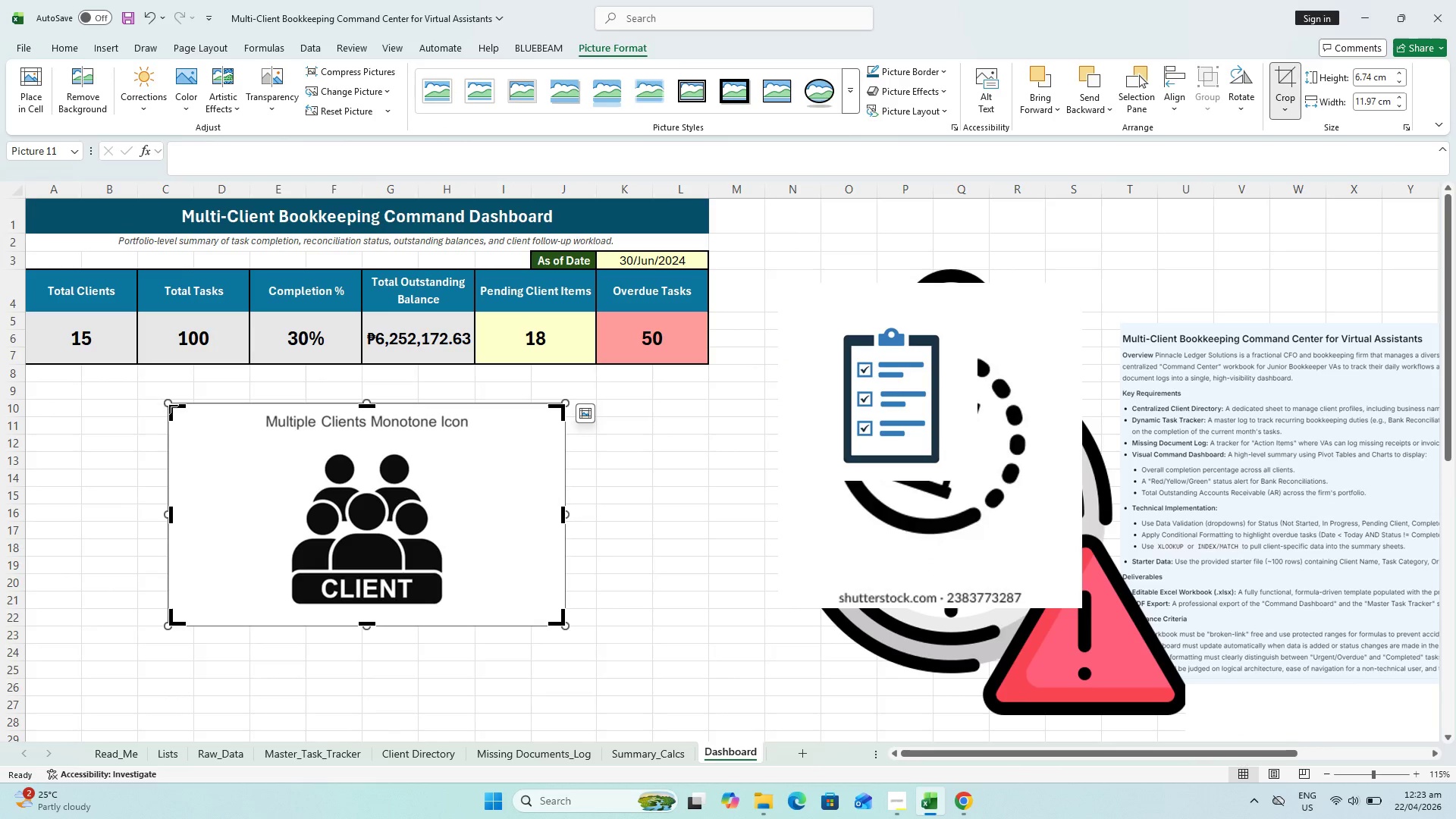 
left_click_drag(start_coordinate=[171, 406], to_coordinate=[283, 447])
 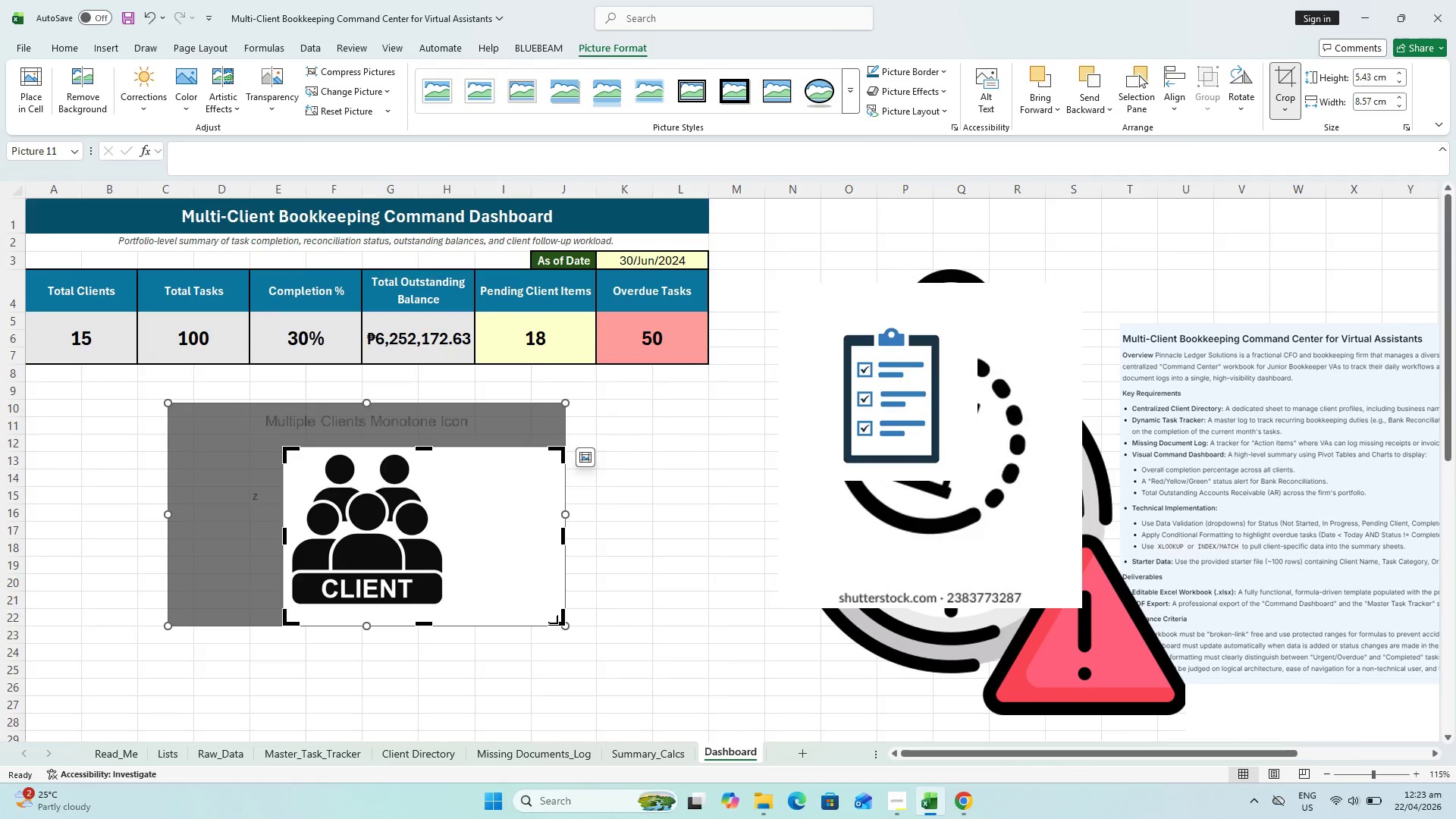 
left_click_drag(start_coordinate=[557, 623], to_coordinate=[450, 610])
 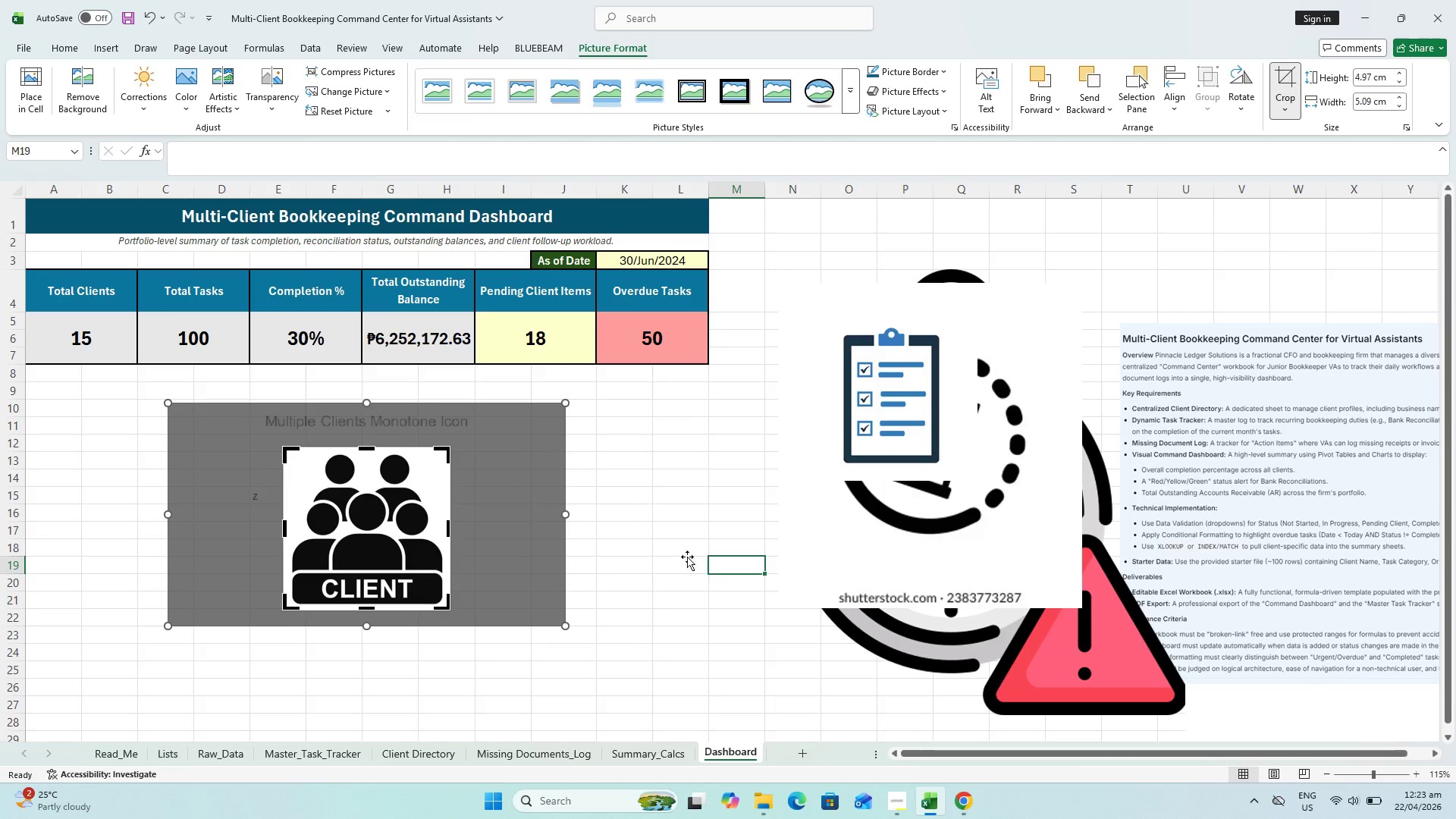 
scroll: coordinate [450, 610], scroll_direction: up, amount: 1.0
 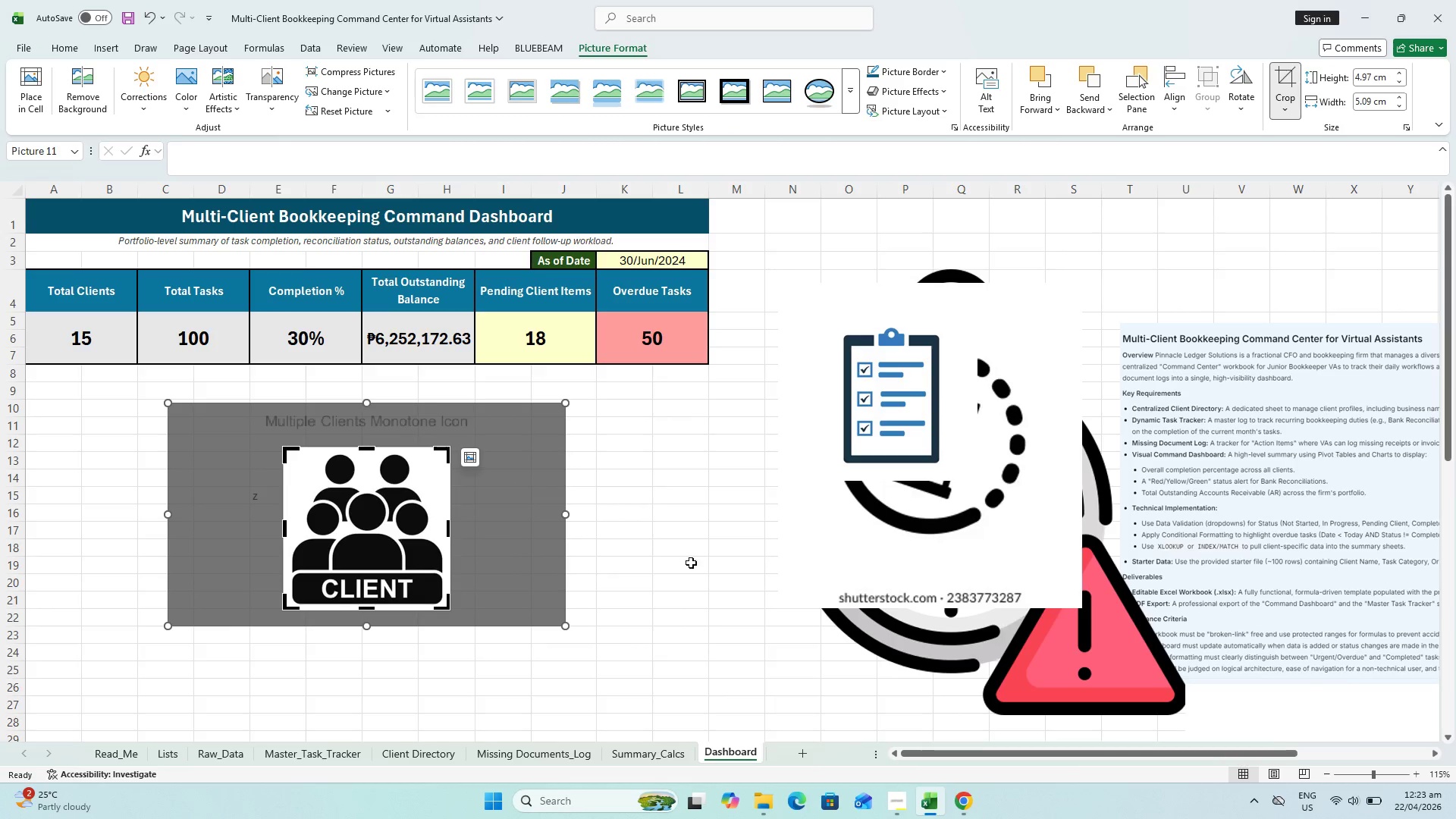 
left_click([710, 562])
 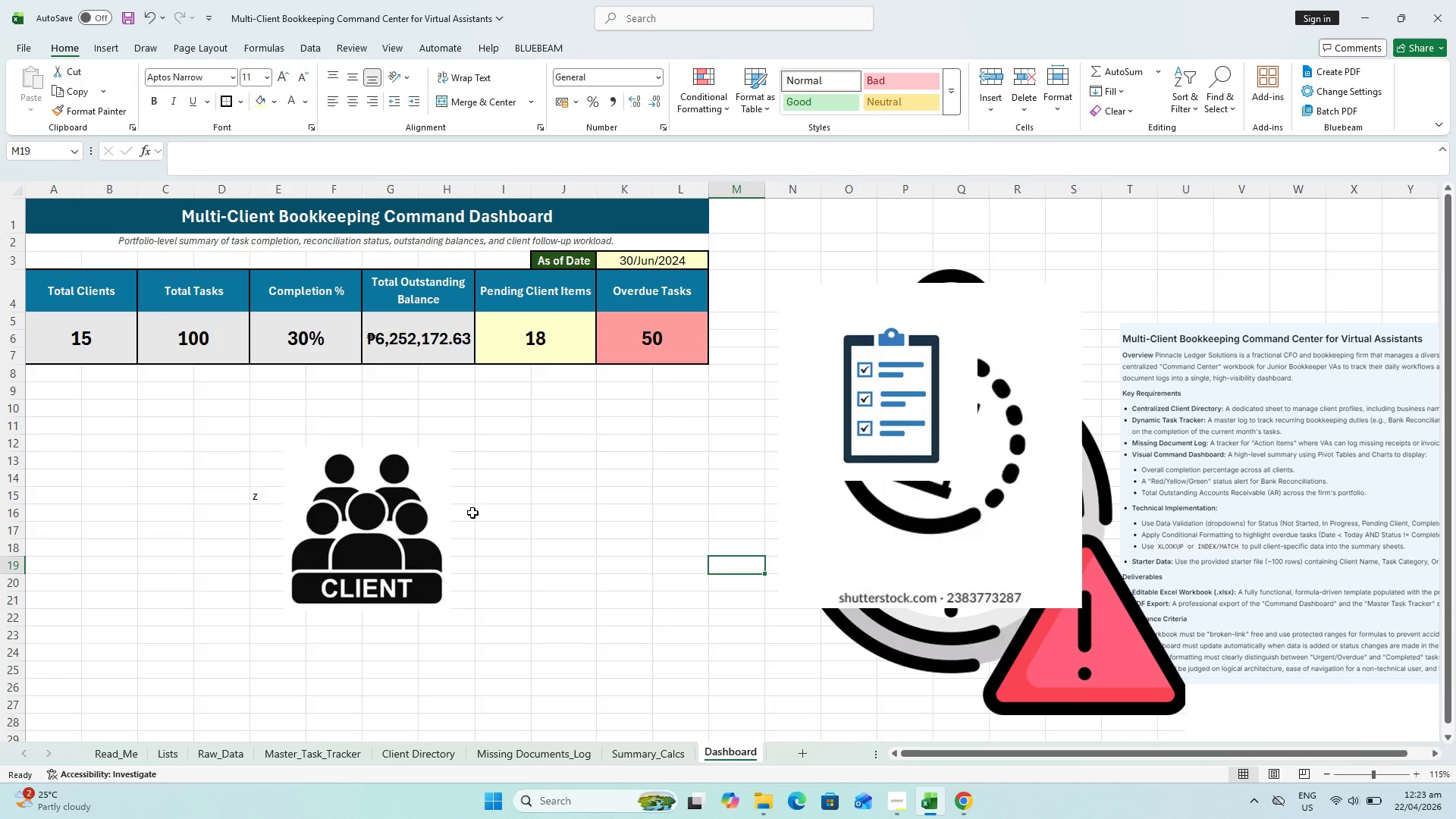 
left_click([366, 503])
 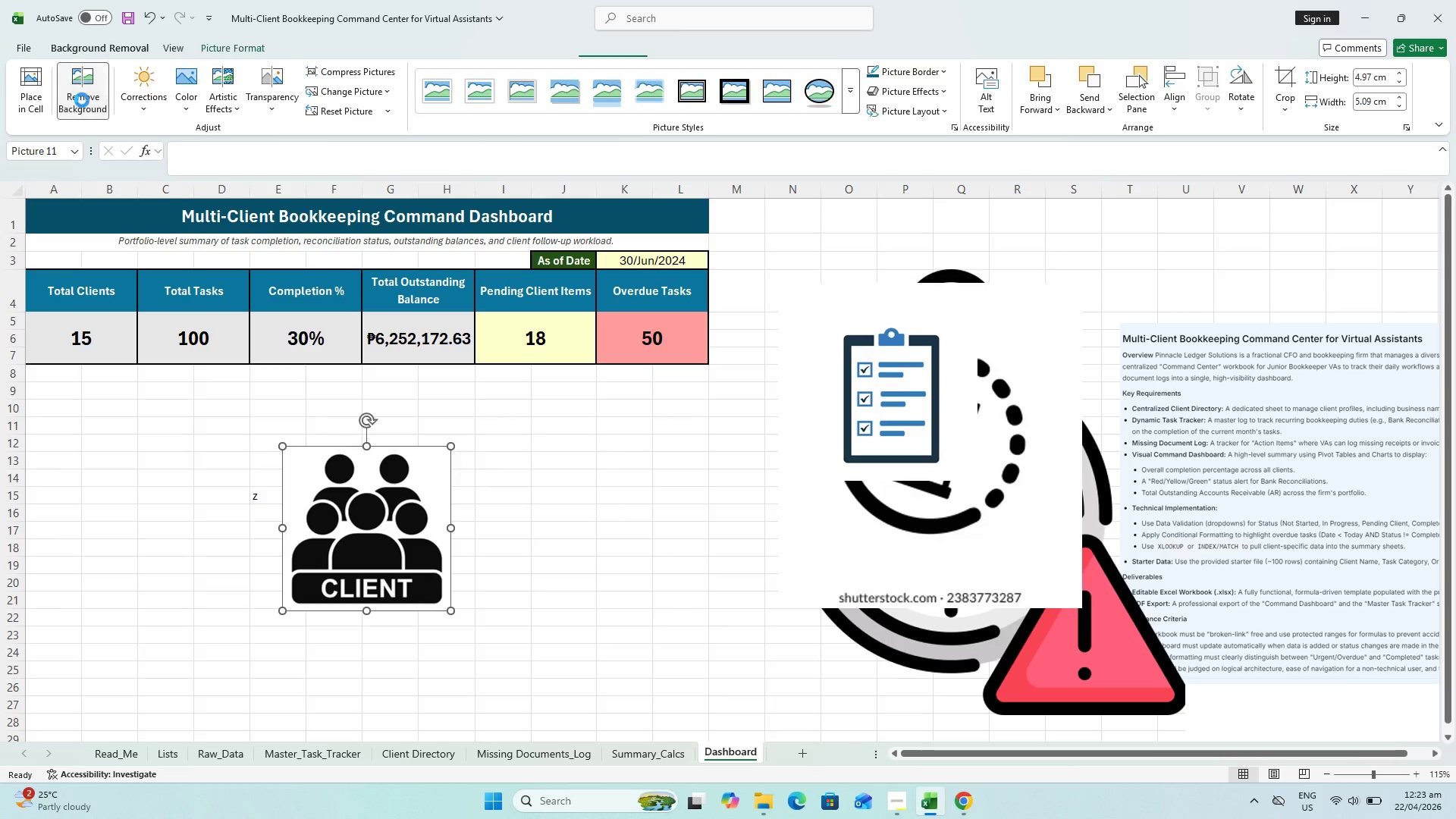 
hold_key(key=ControlLeft, duration=0.45)
 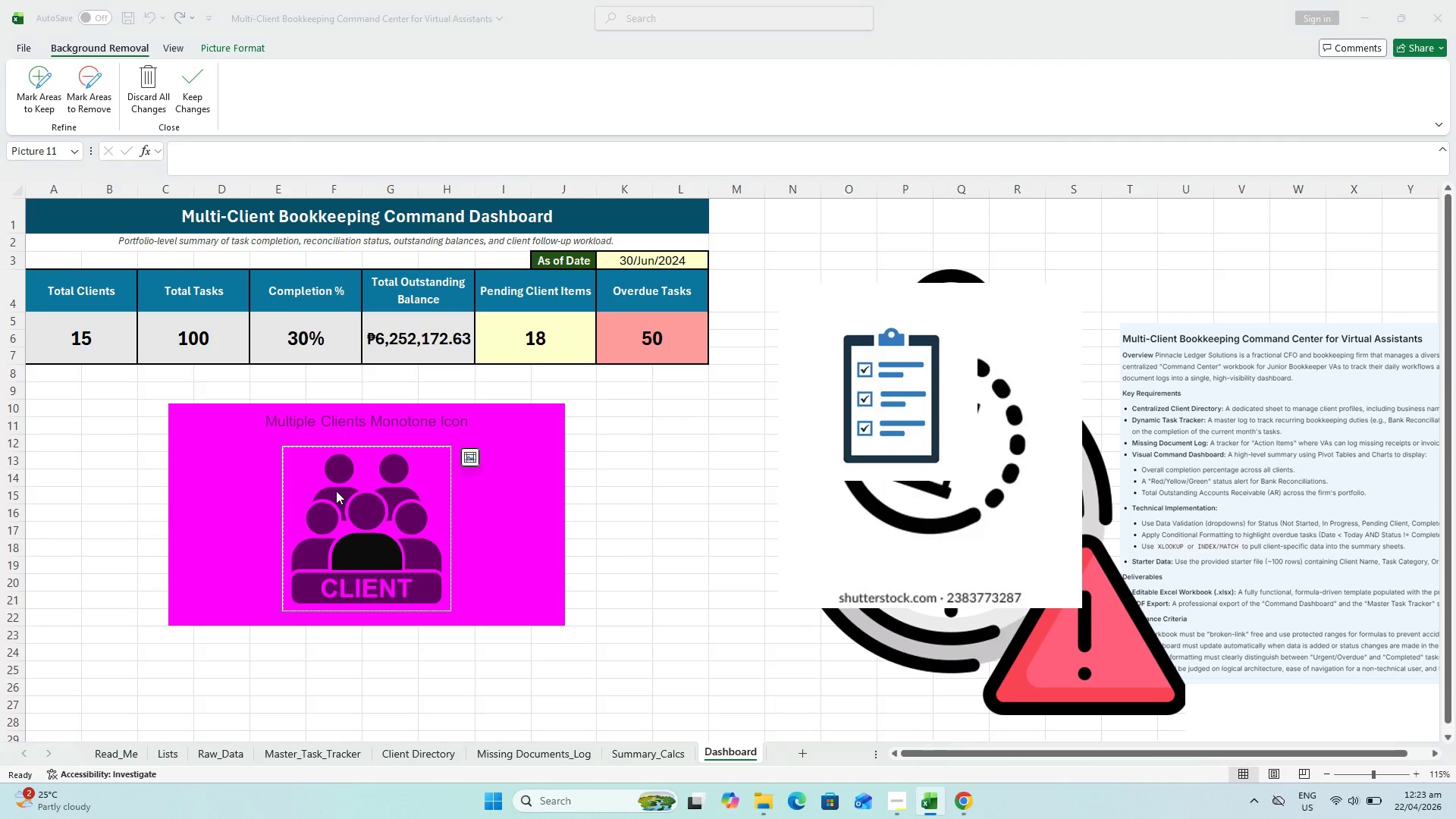 
hold_key(key=ControlLeft, duration=0.67)
scroll: coordinate [336, 491], scroll_direction: up, amount: 2.0
 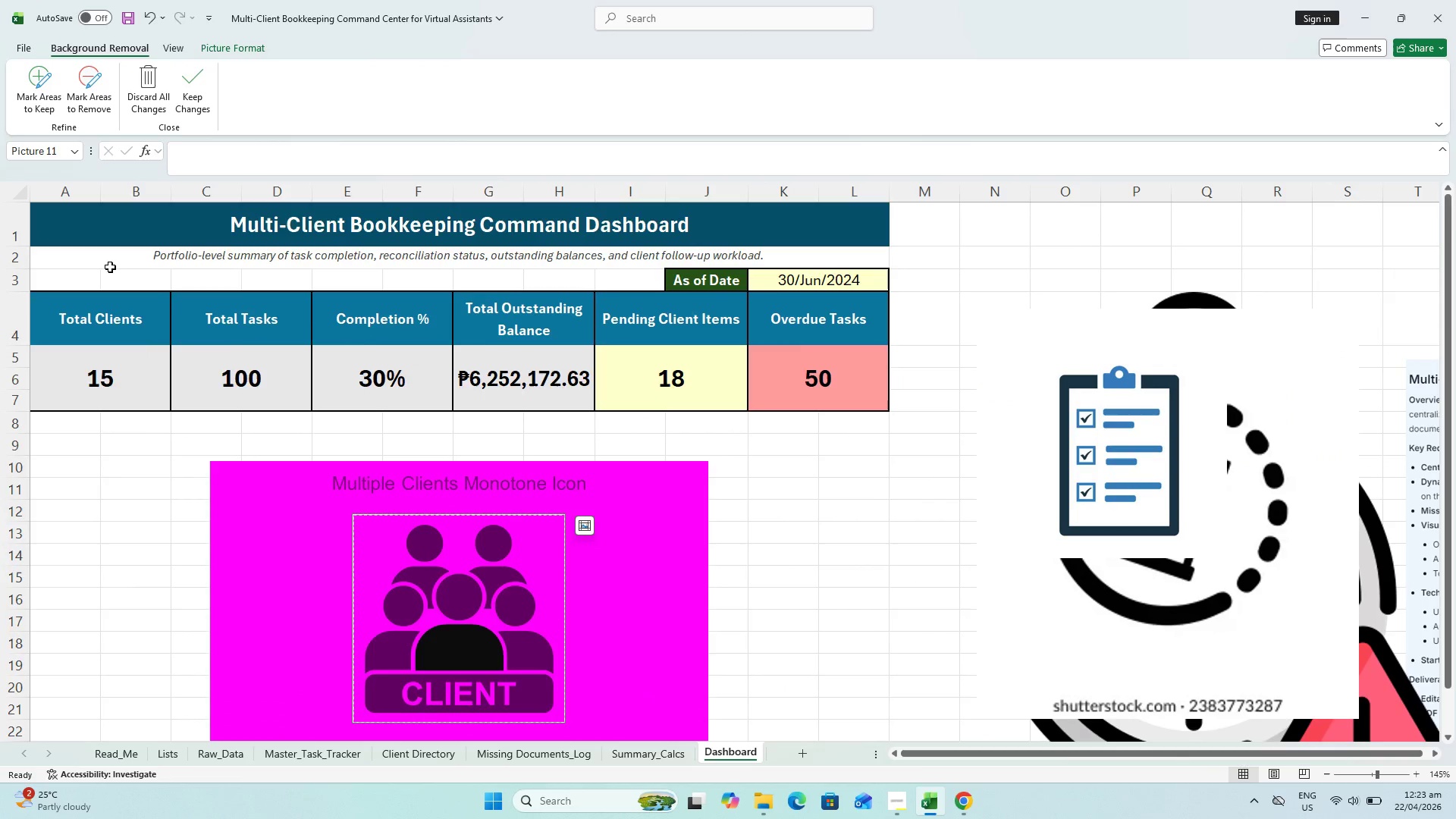 
scroll: coordinate [86, 221], scroll_direction: down, amount: 1.0
 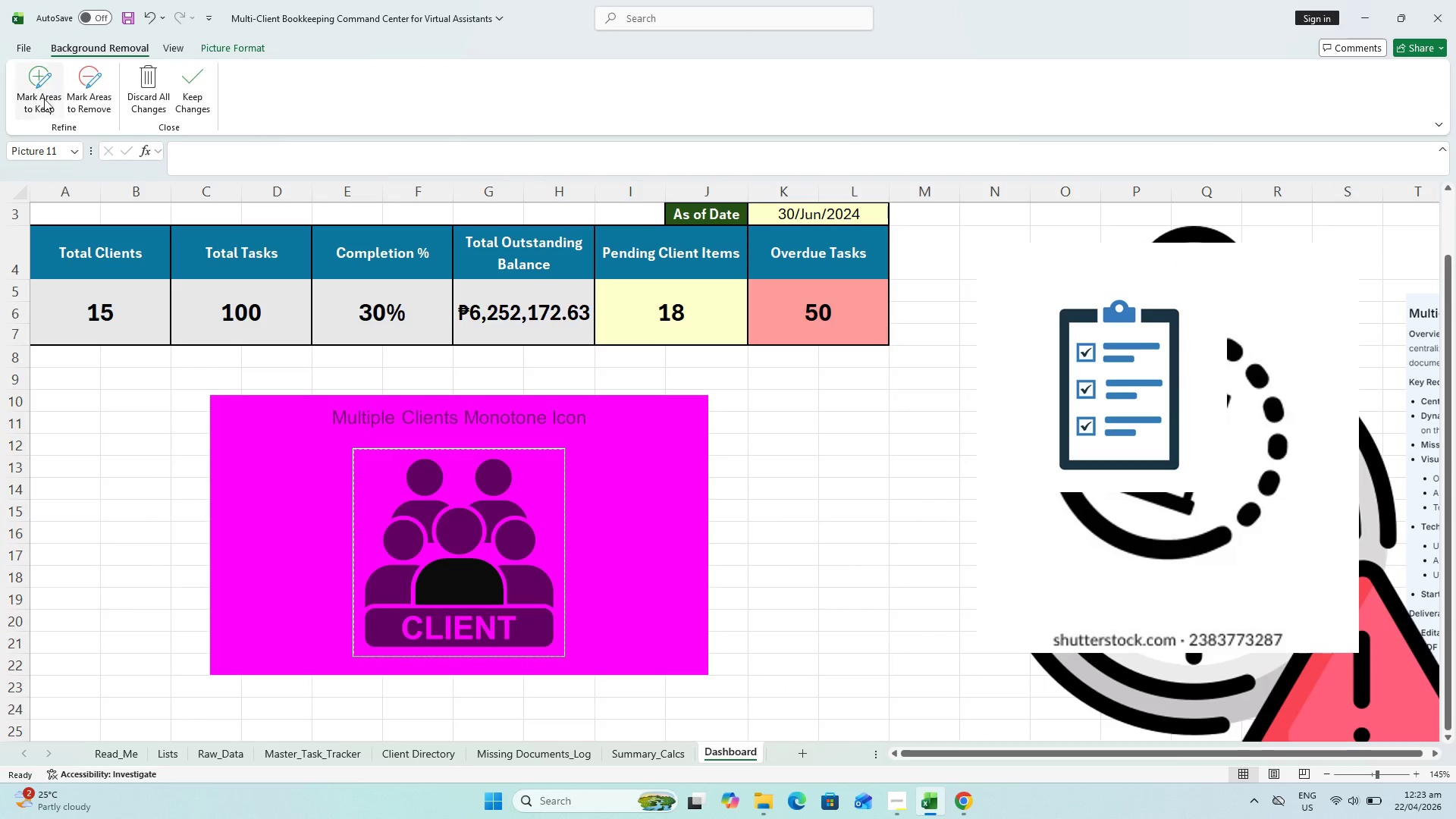 
left_click([21, 71])
 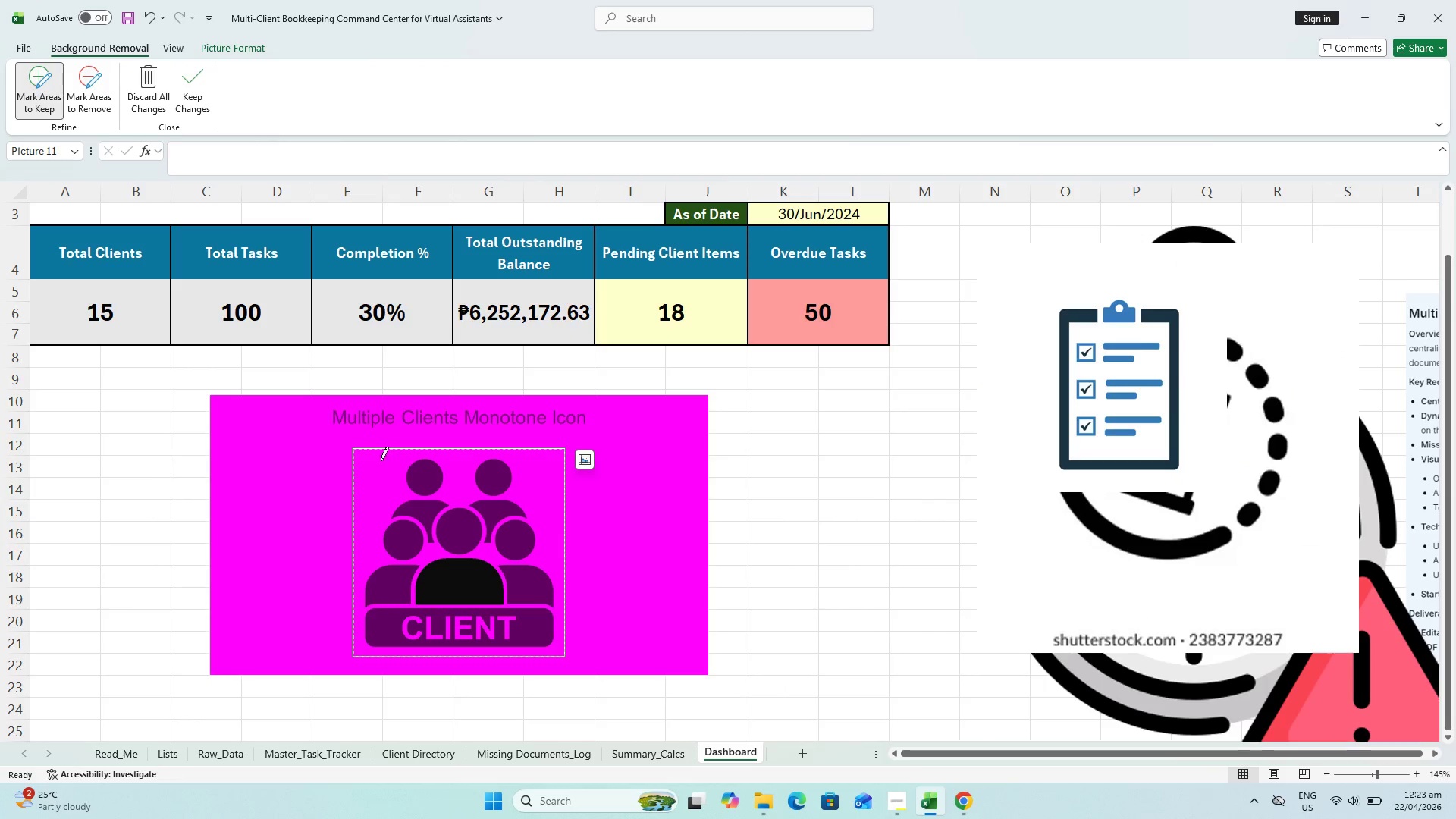 
left_click([422, 485])
 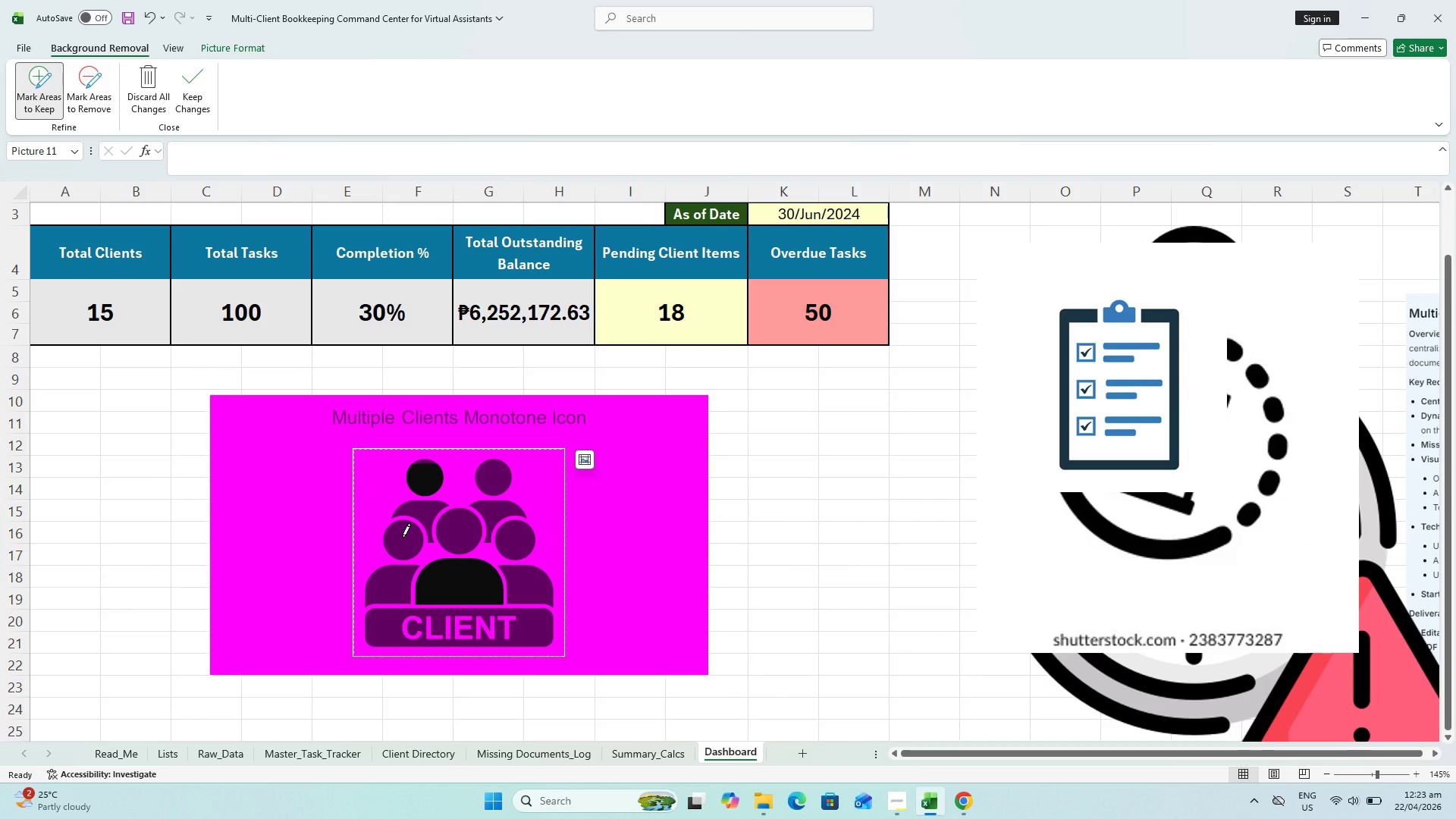 
left_click([403, 538])
 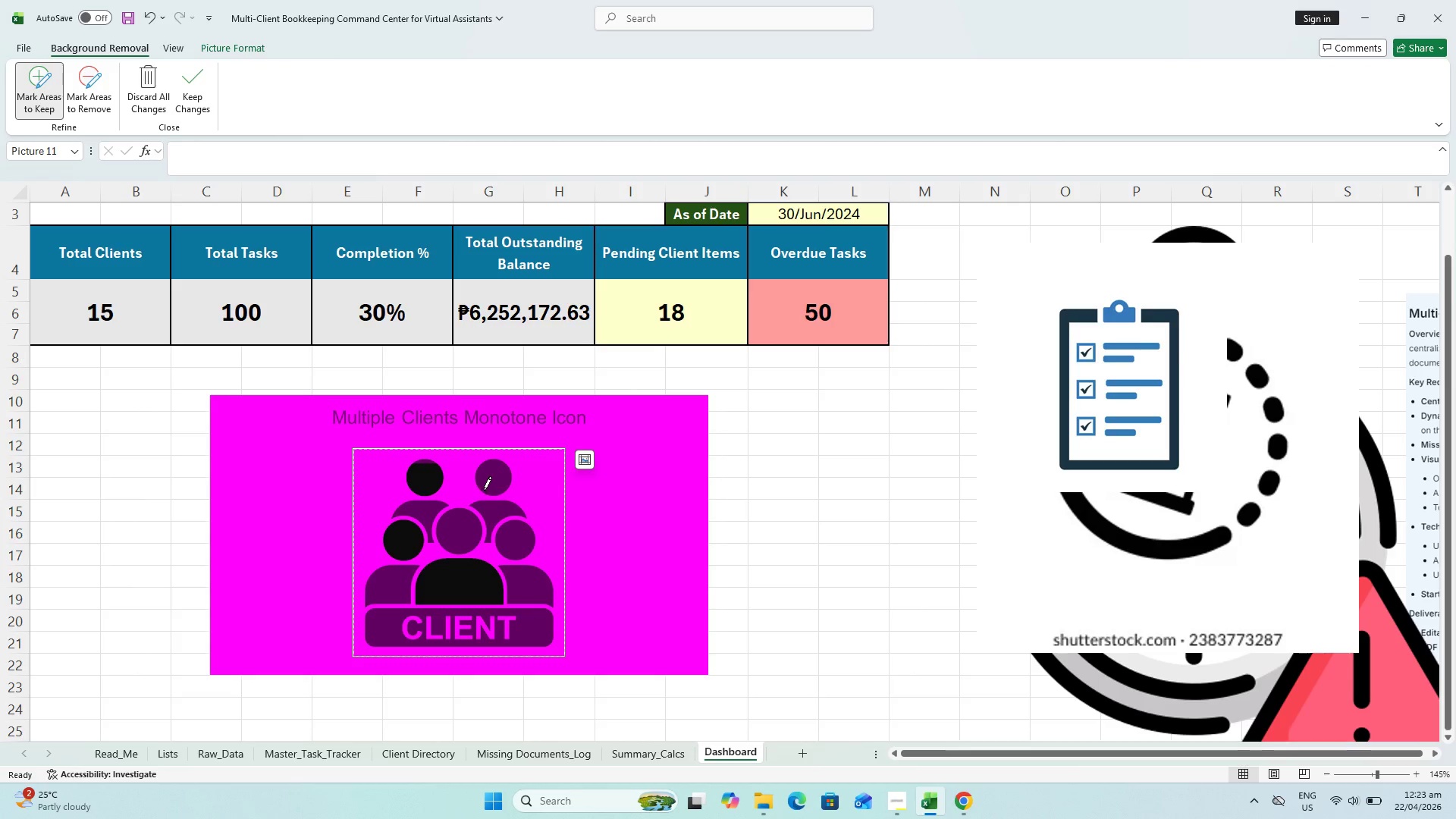 
left_click([488, 479])
 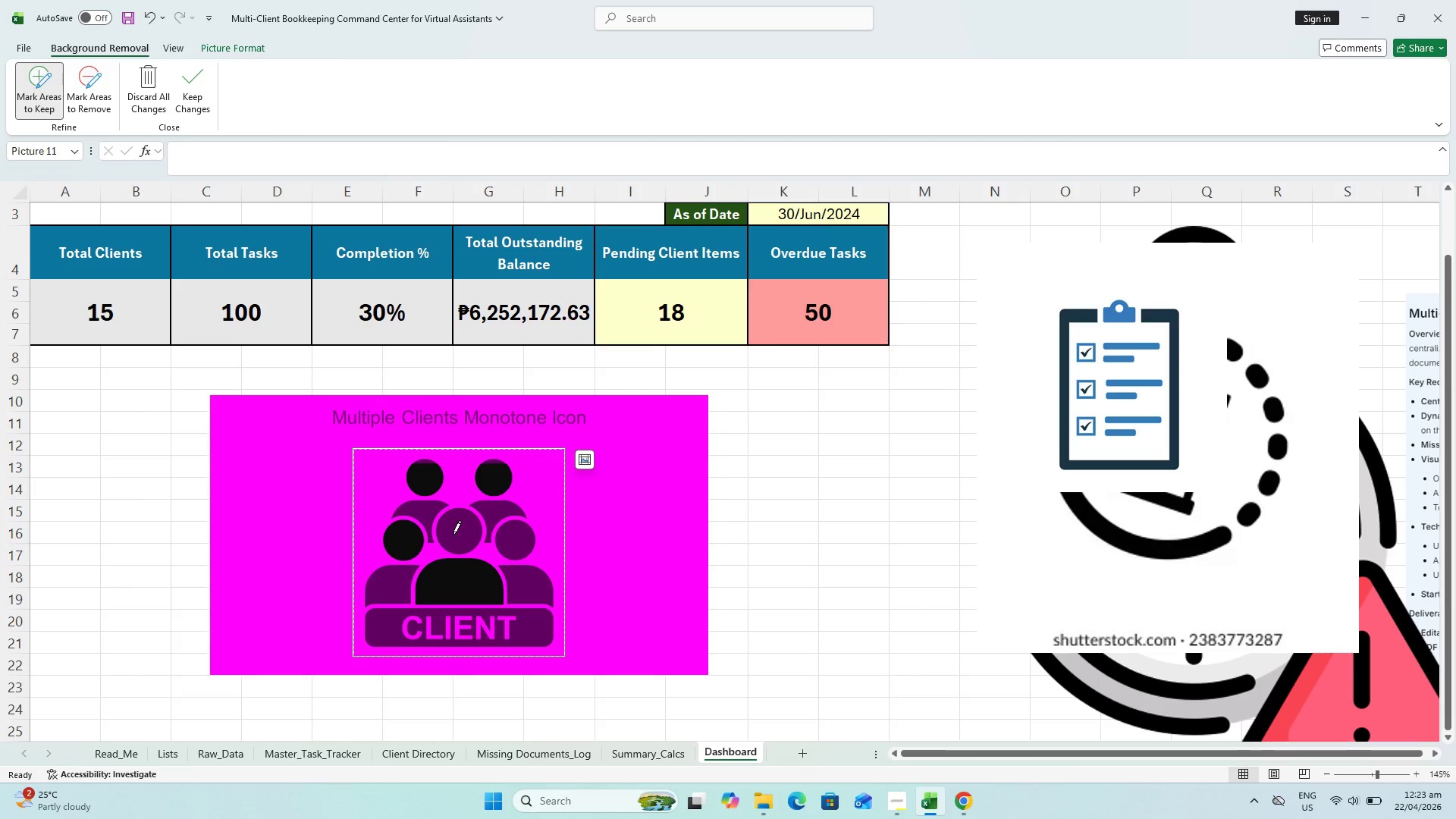 
left_click([453, 532])
 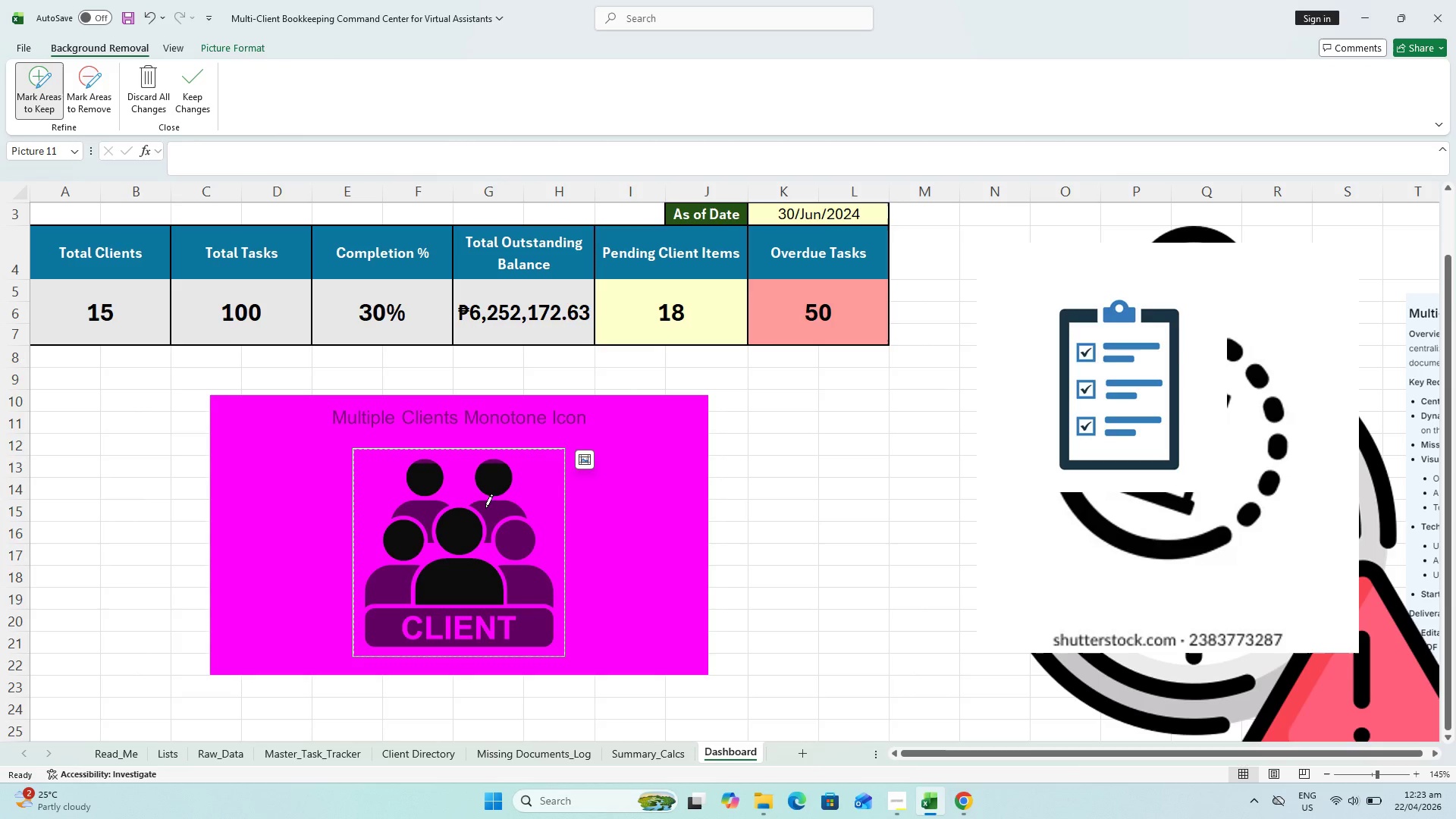 
left_click([486, 507])
 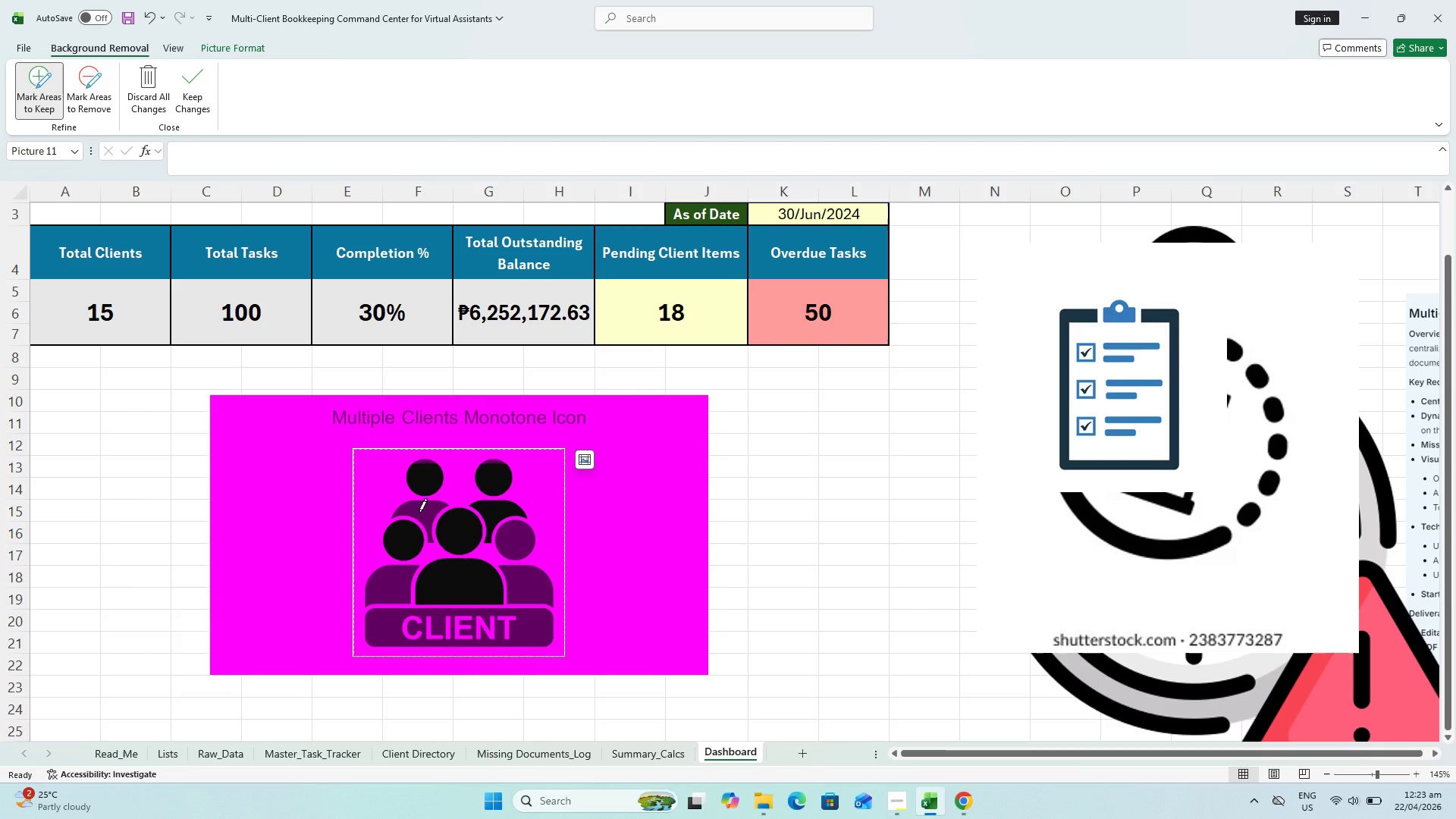 
left_click([417, 513])
 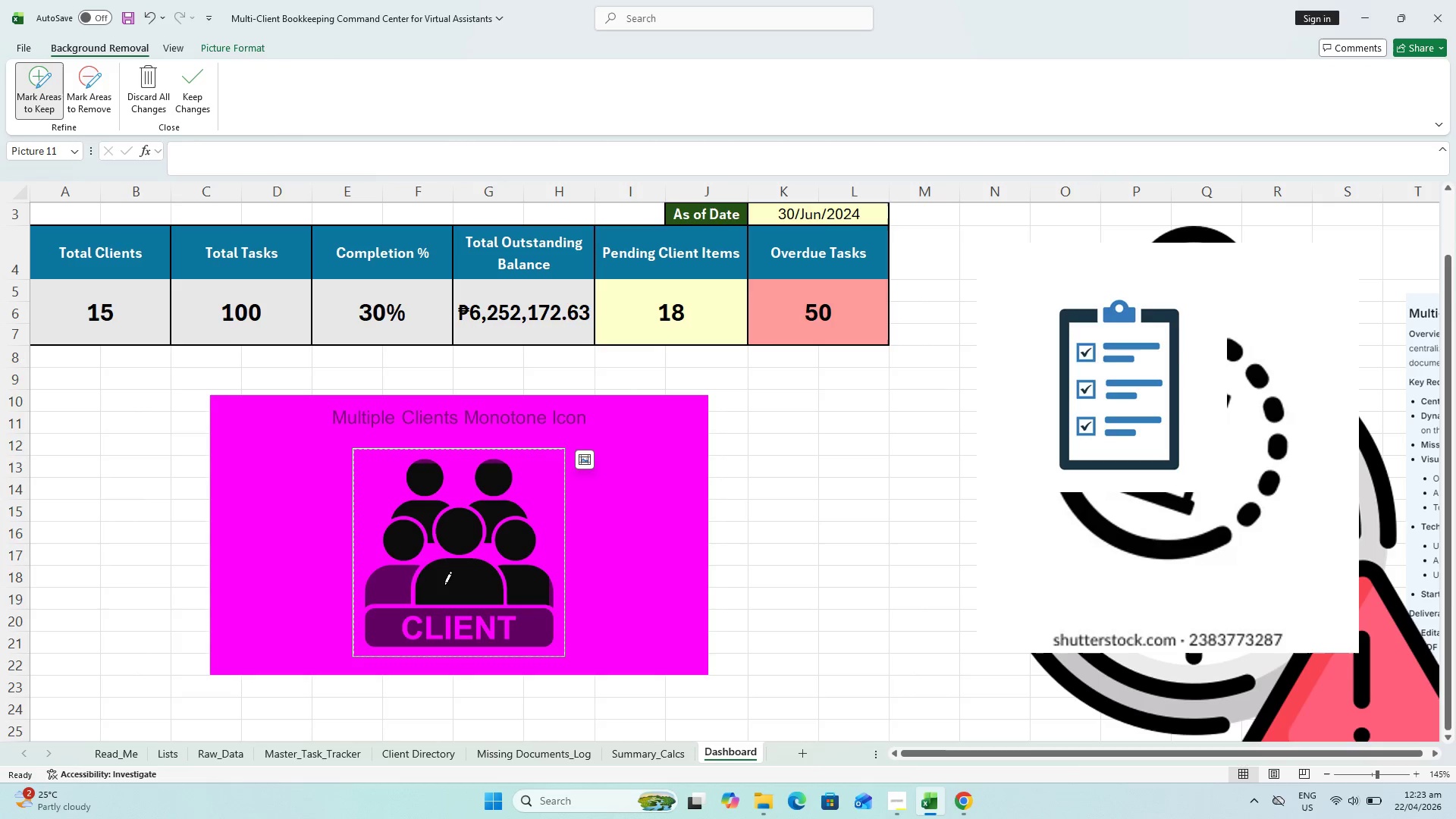 
left_click([397, 585])
 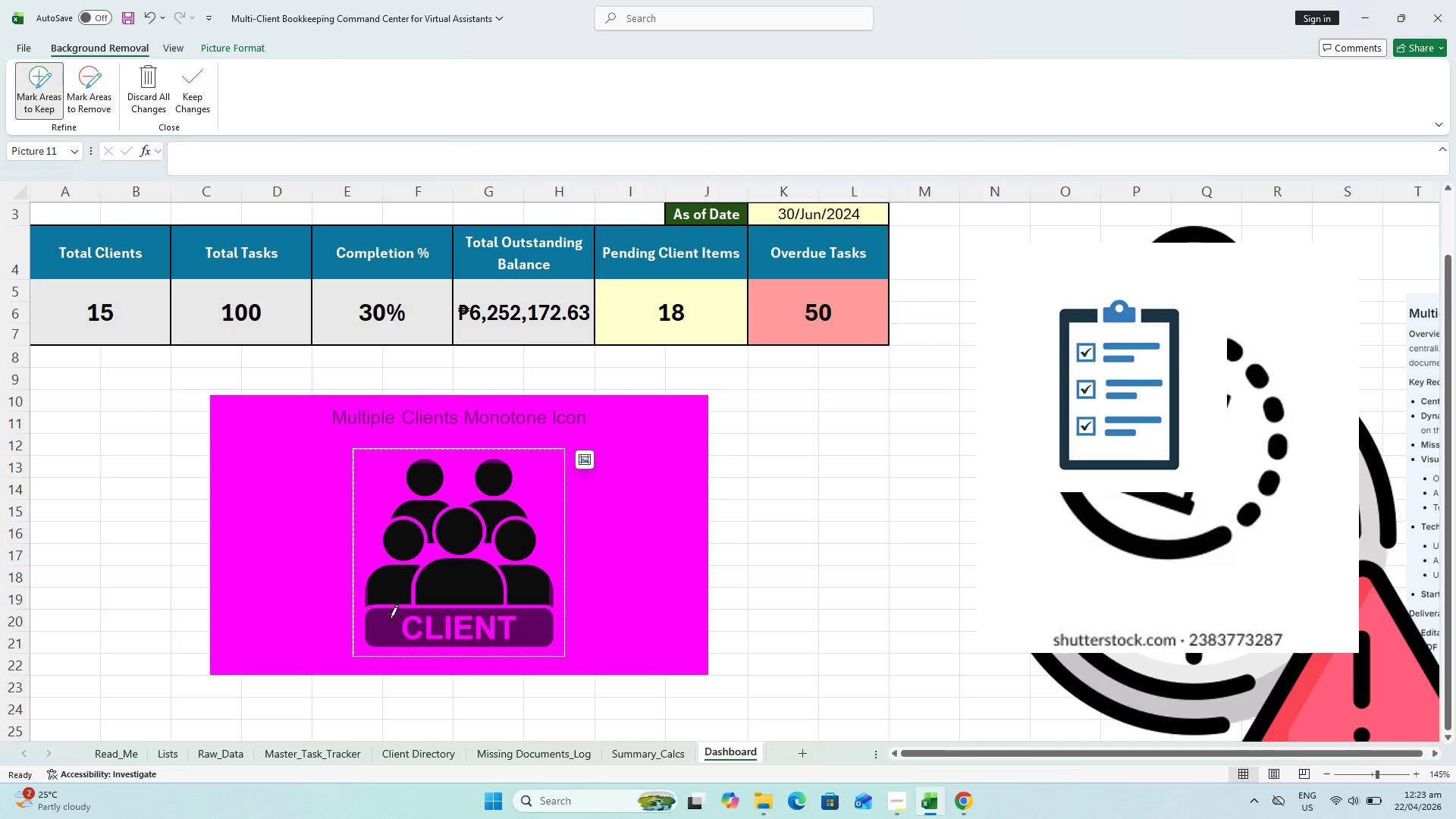 
left_click([390, 619])
 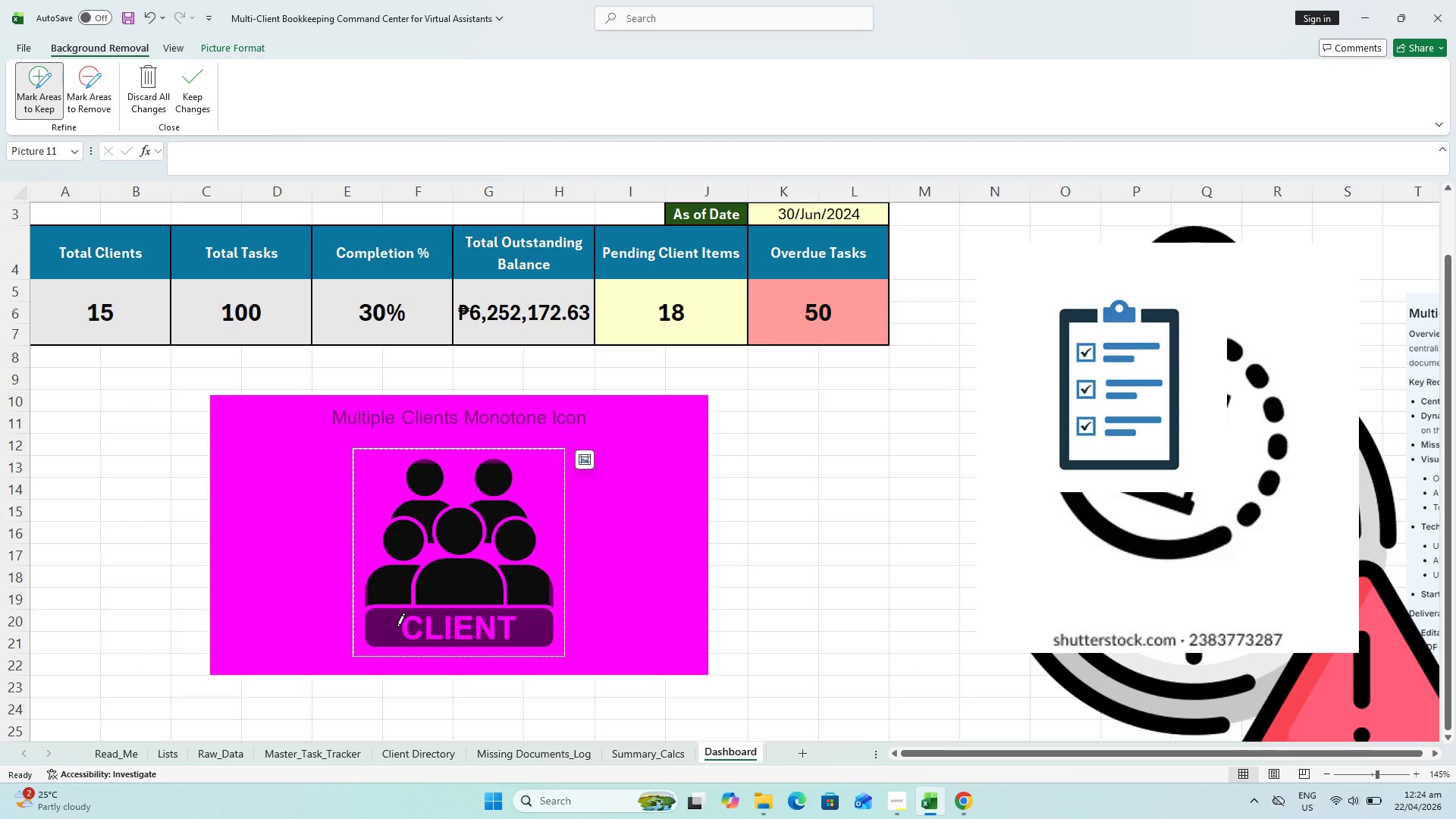 
left_click([386, 629])
 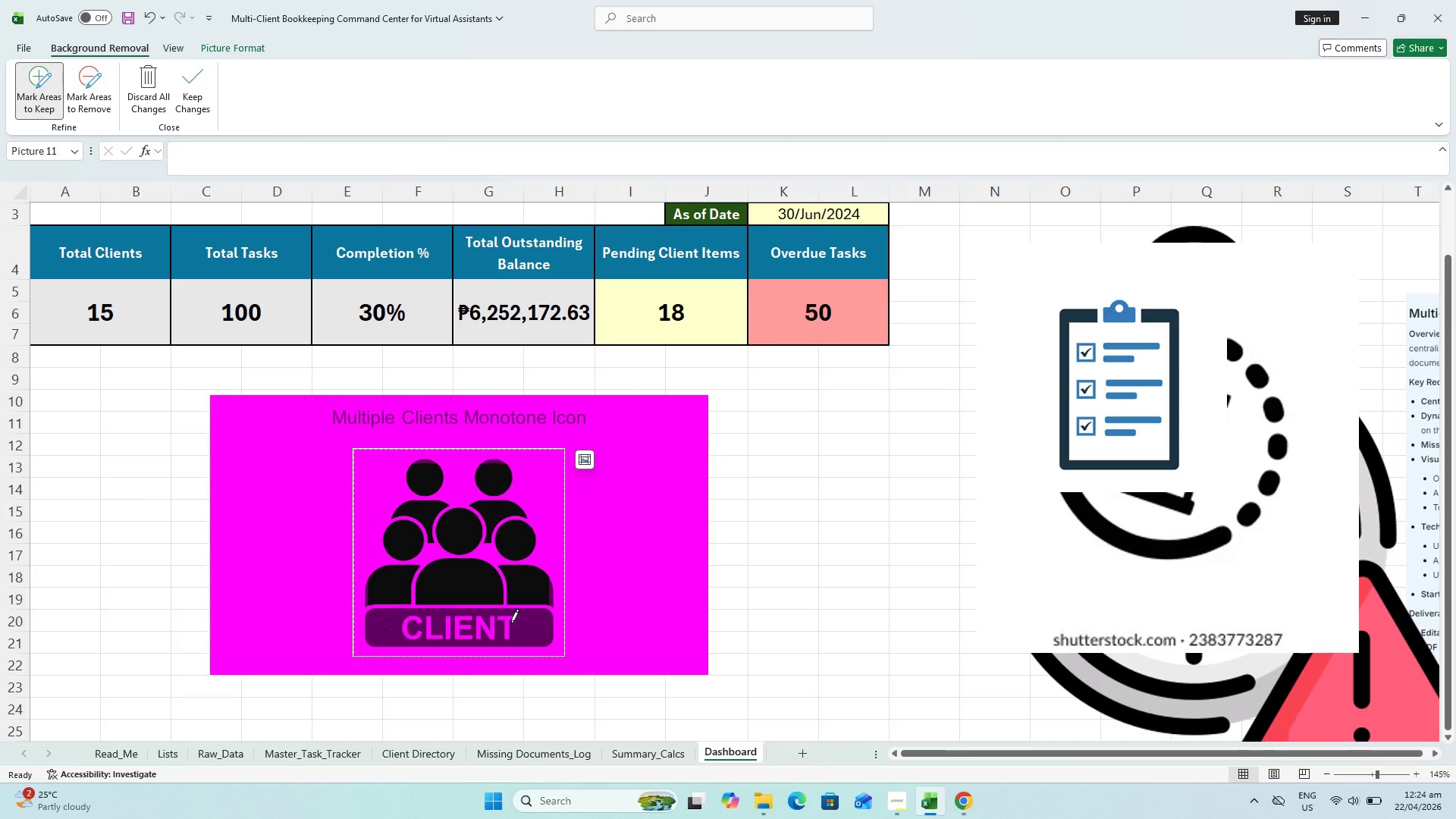 
left_click([514, 623])
 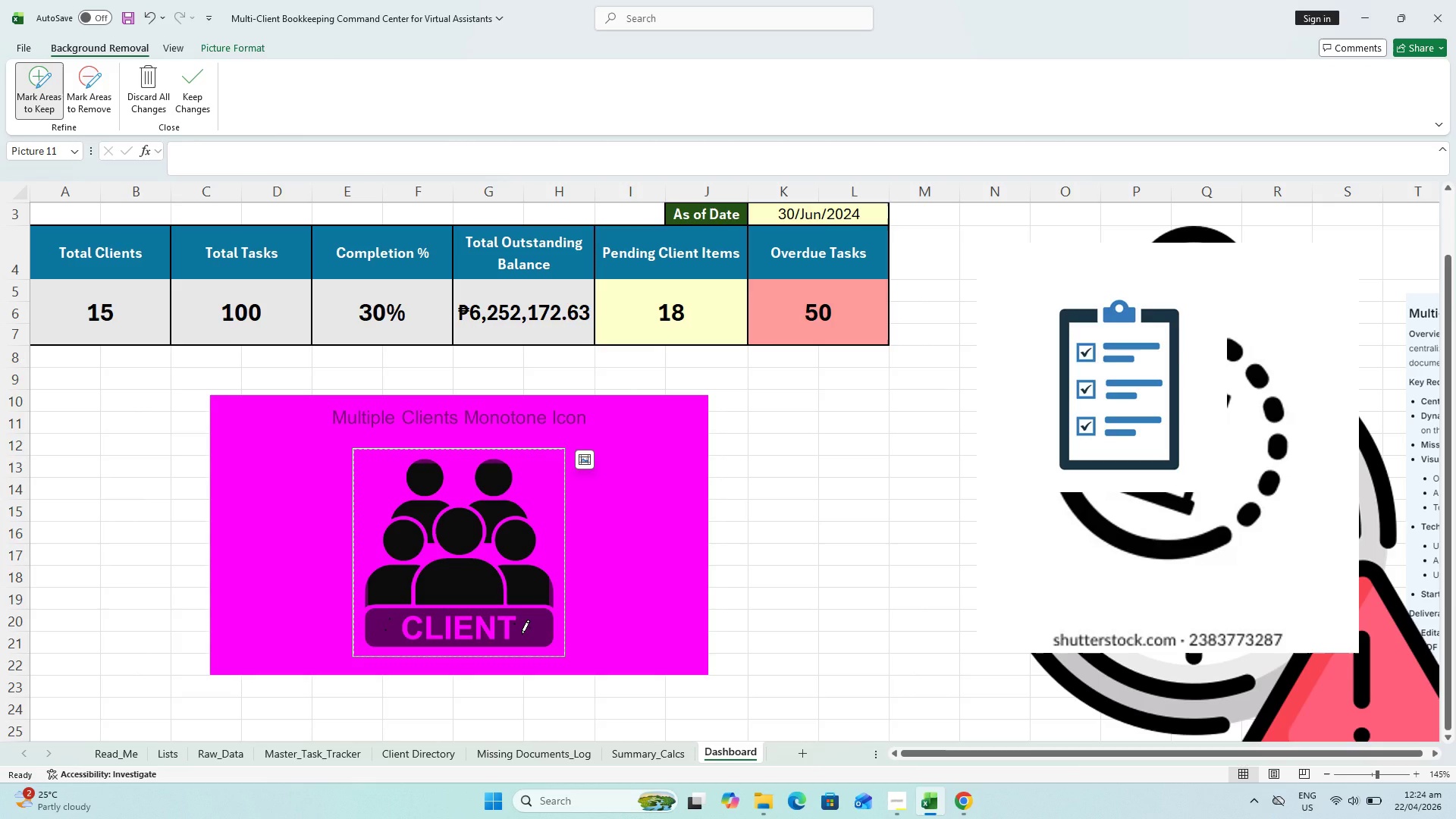 
hold_key(key=ControlLeft, duration=0.53)
scroll: coordinate [522, 634], scroll_direction: up, amount: 1.0
 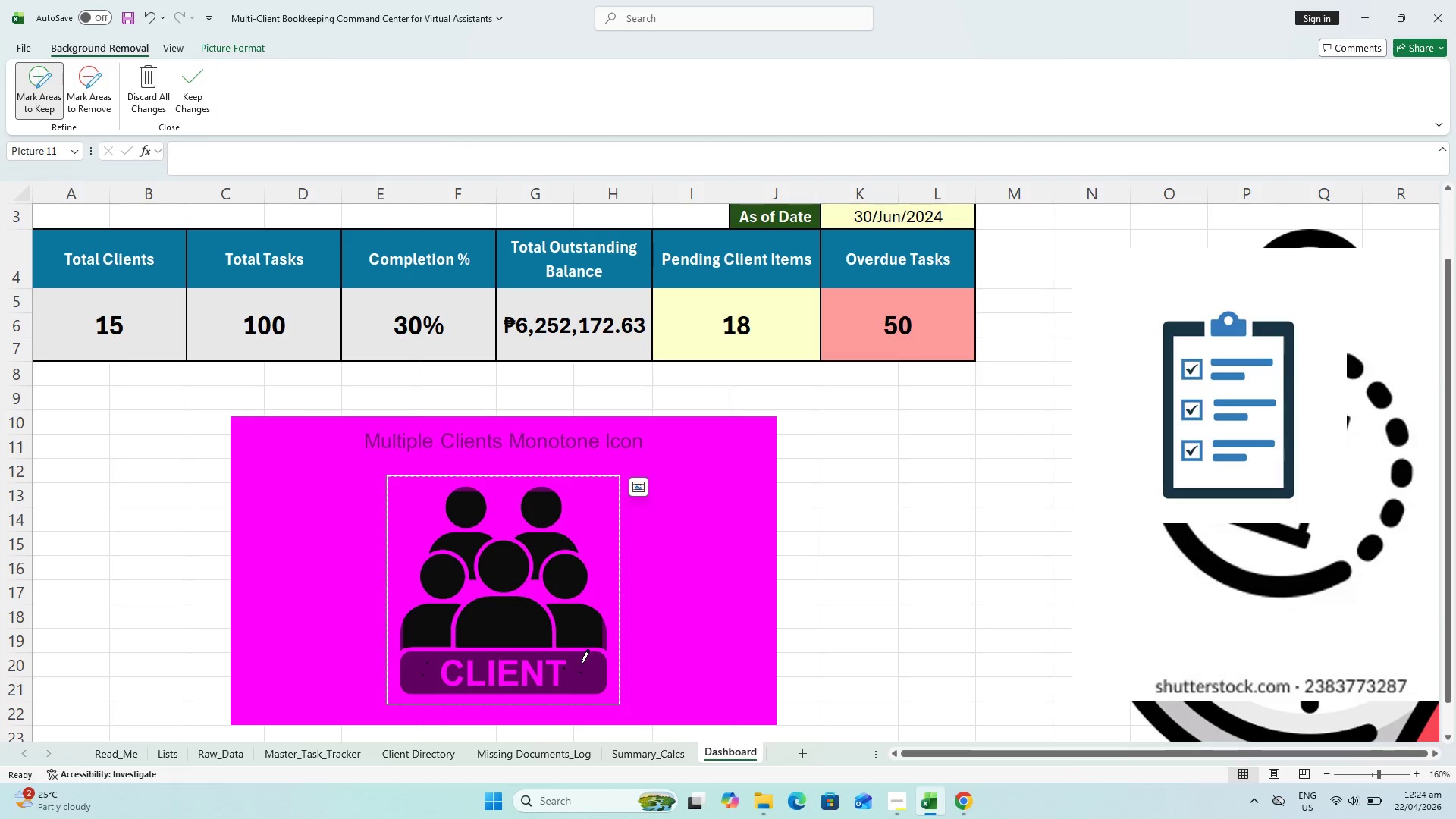 
left_click_drag(start_coordinate=[582, 667], to_coordinate=[582, 659])
 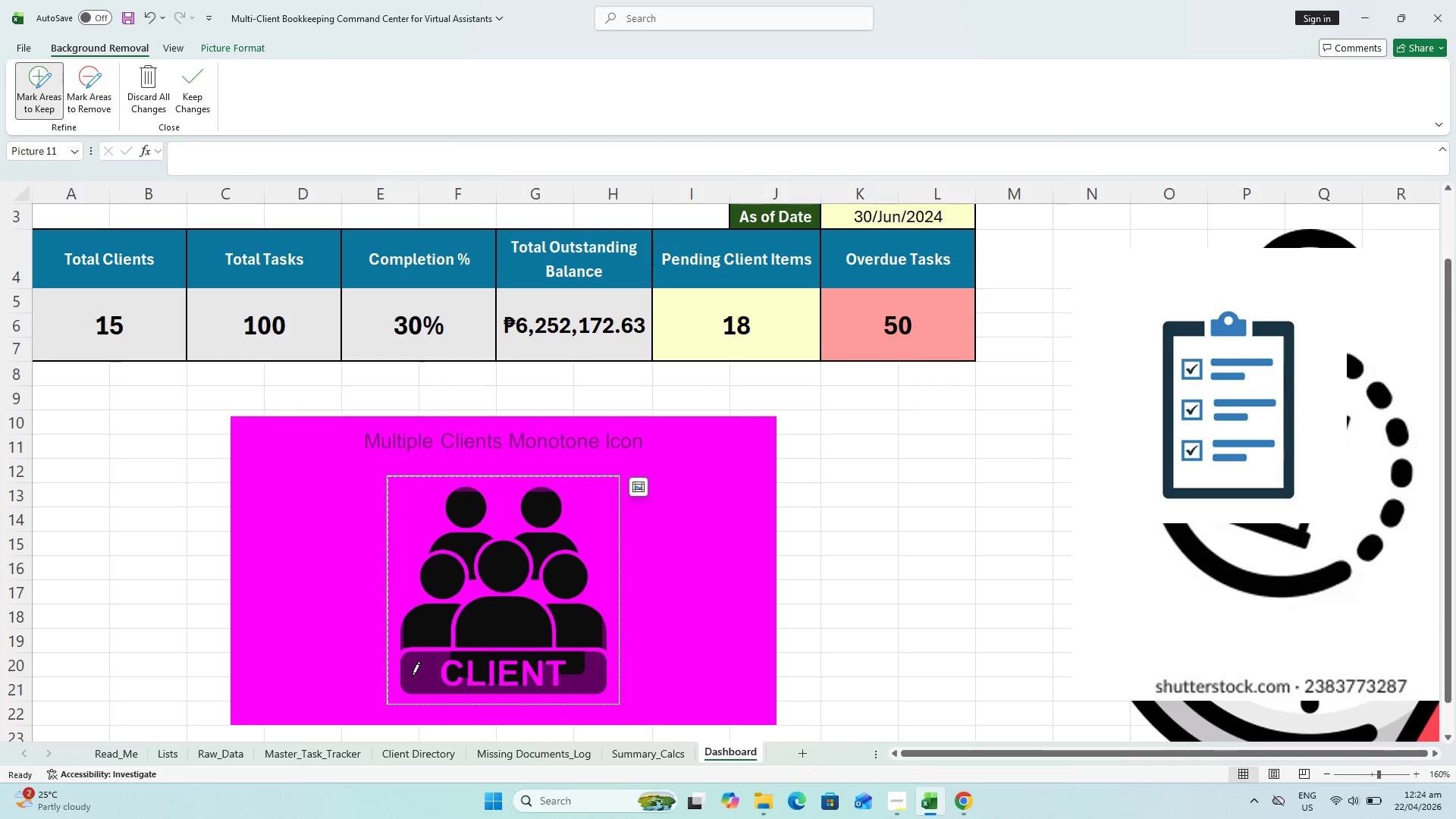 
left_click_drag(start_coordinate=[419, 676], to_coordinate=[417, 663])